 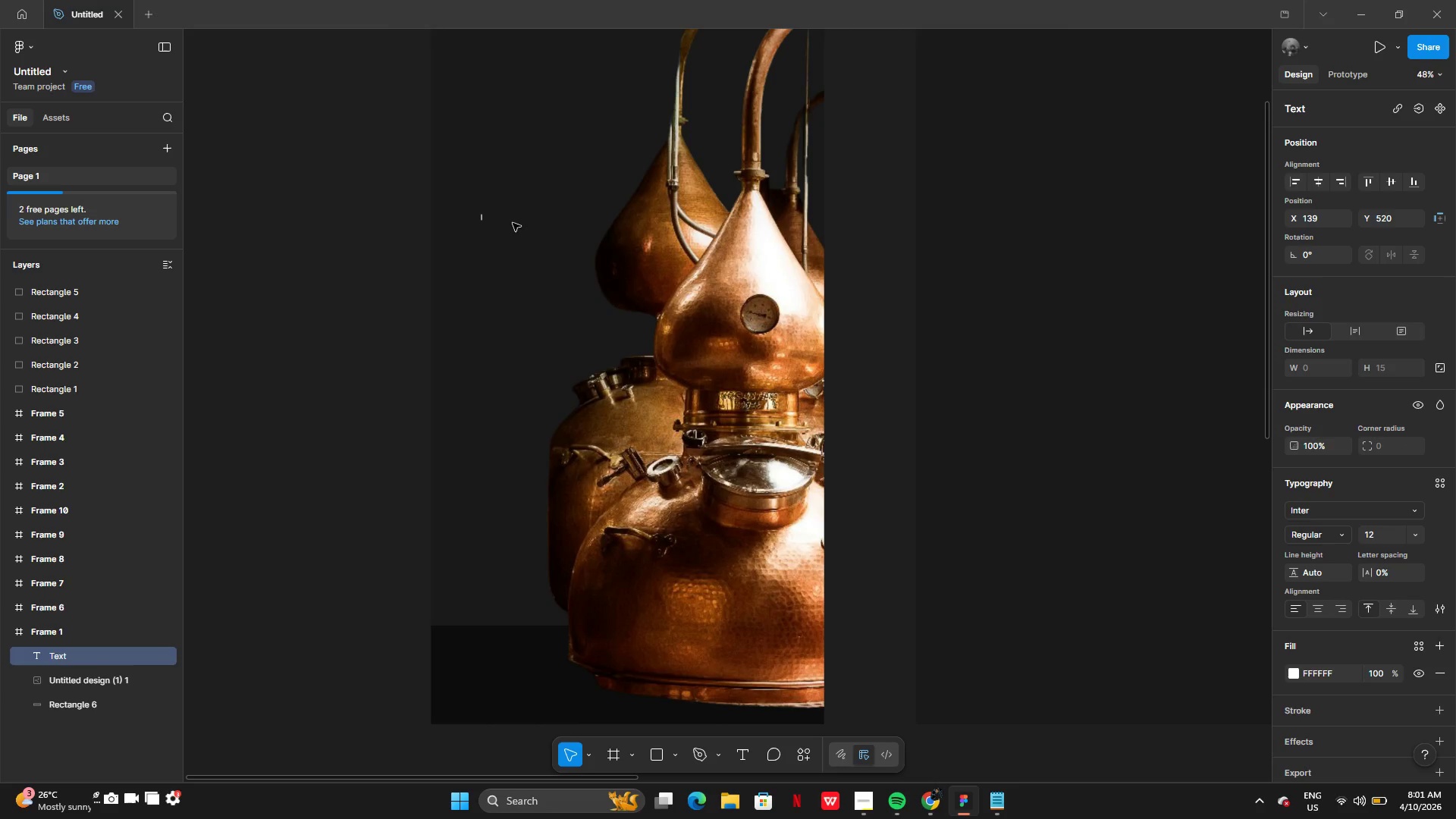 
key(Control+V)
 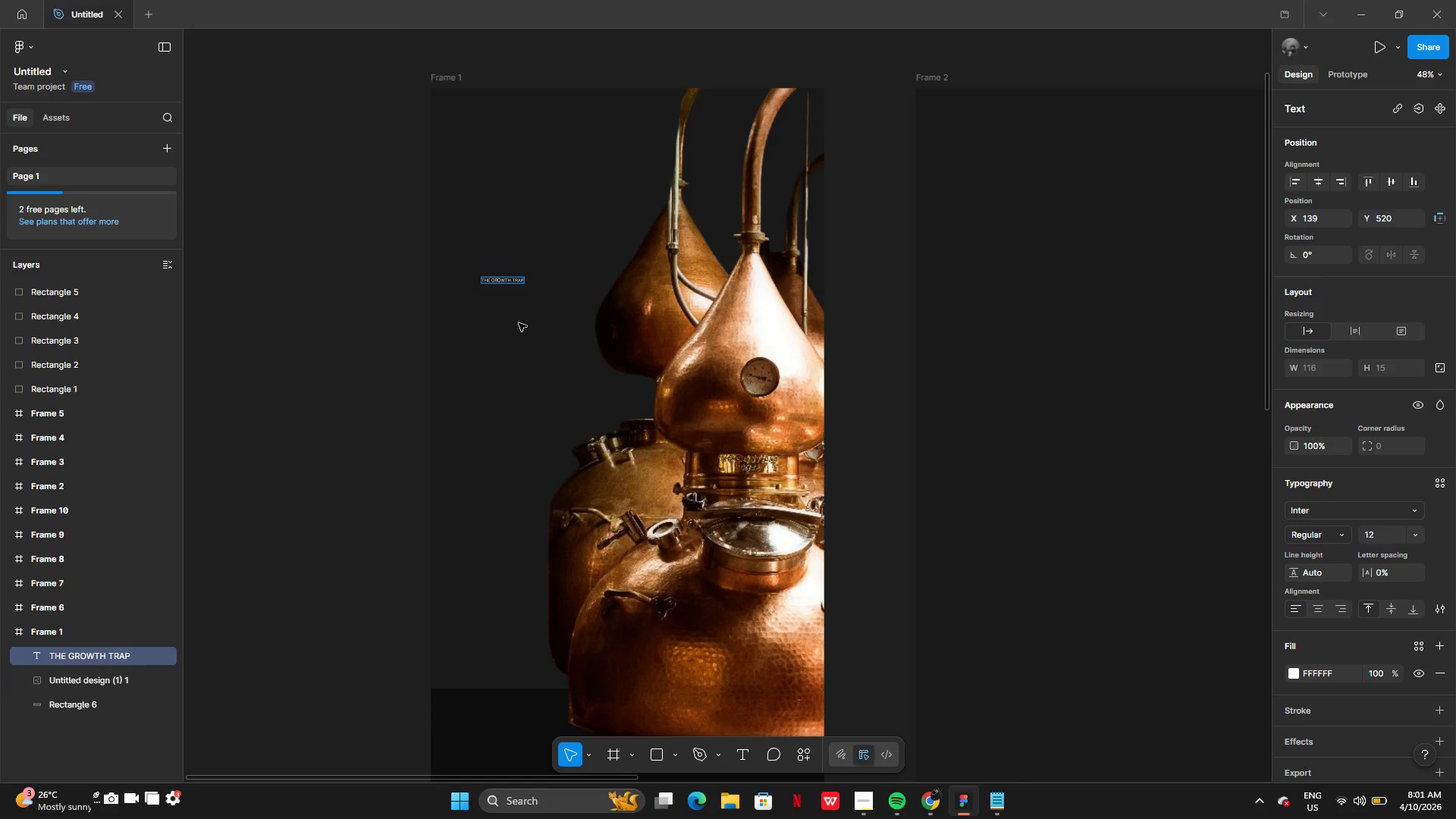 
left_click([517, 331])
 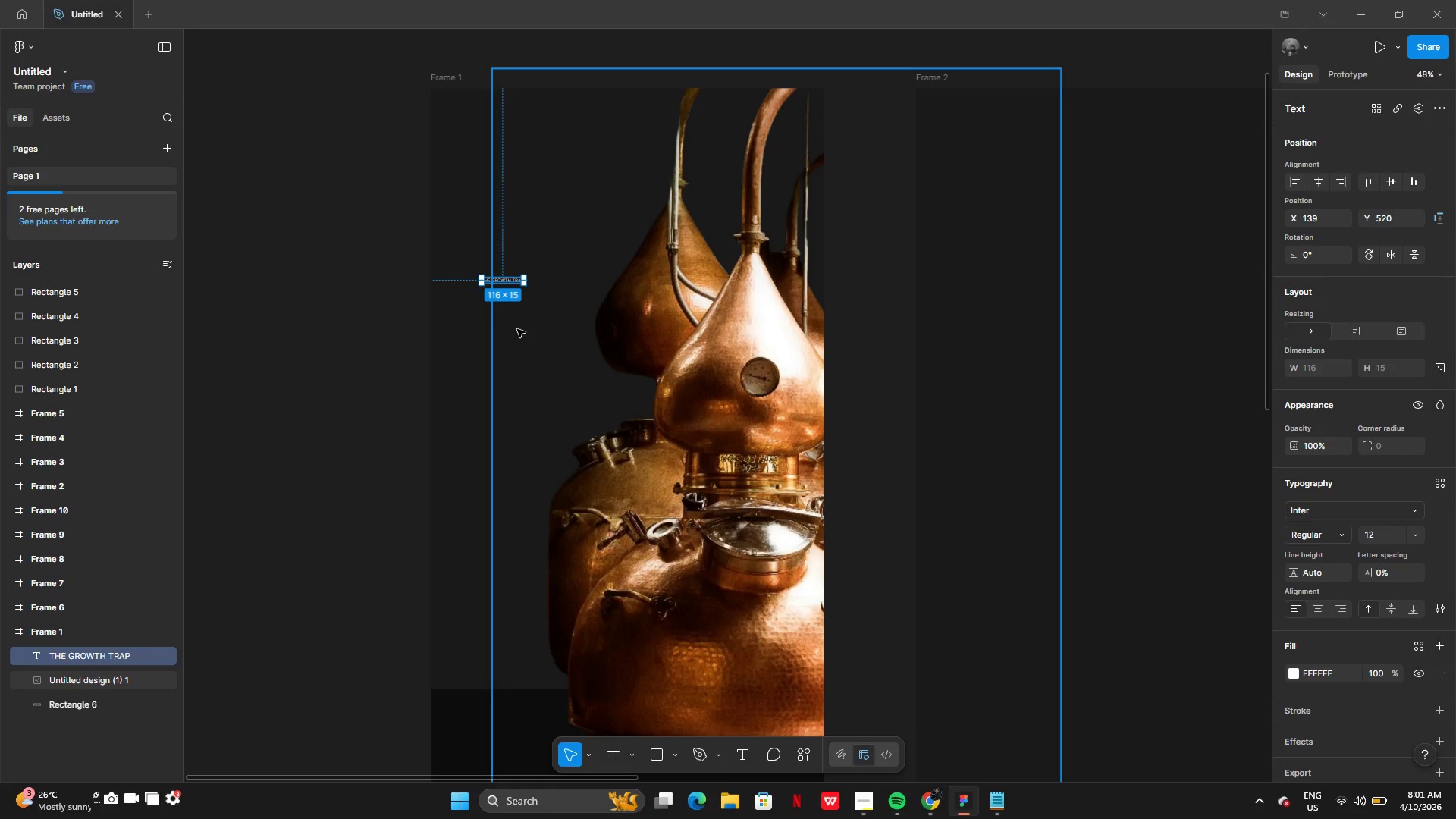 
left_click([517, 329])
 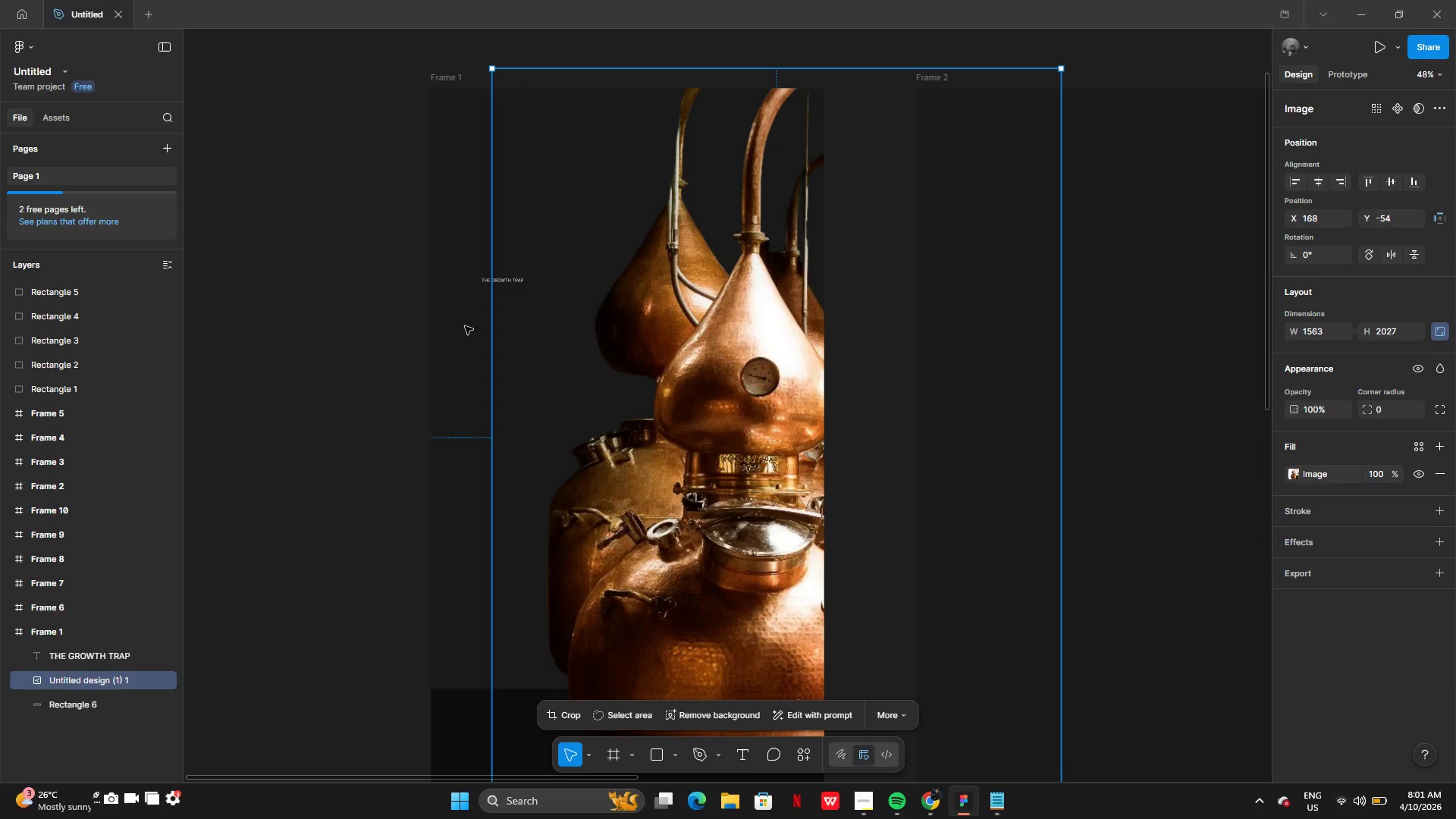 
left_click([466, 326])
 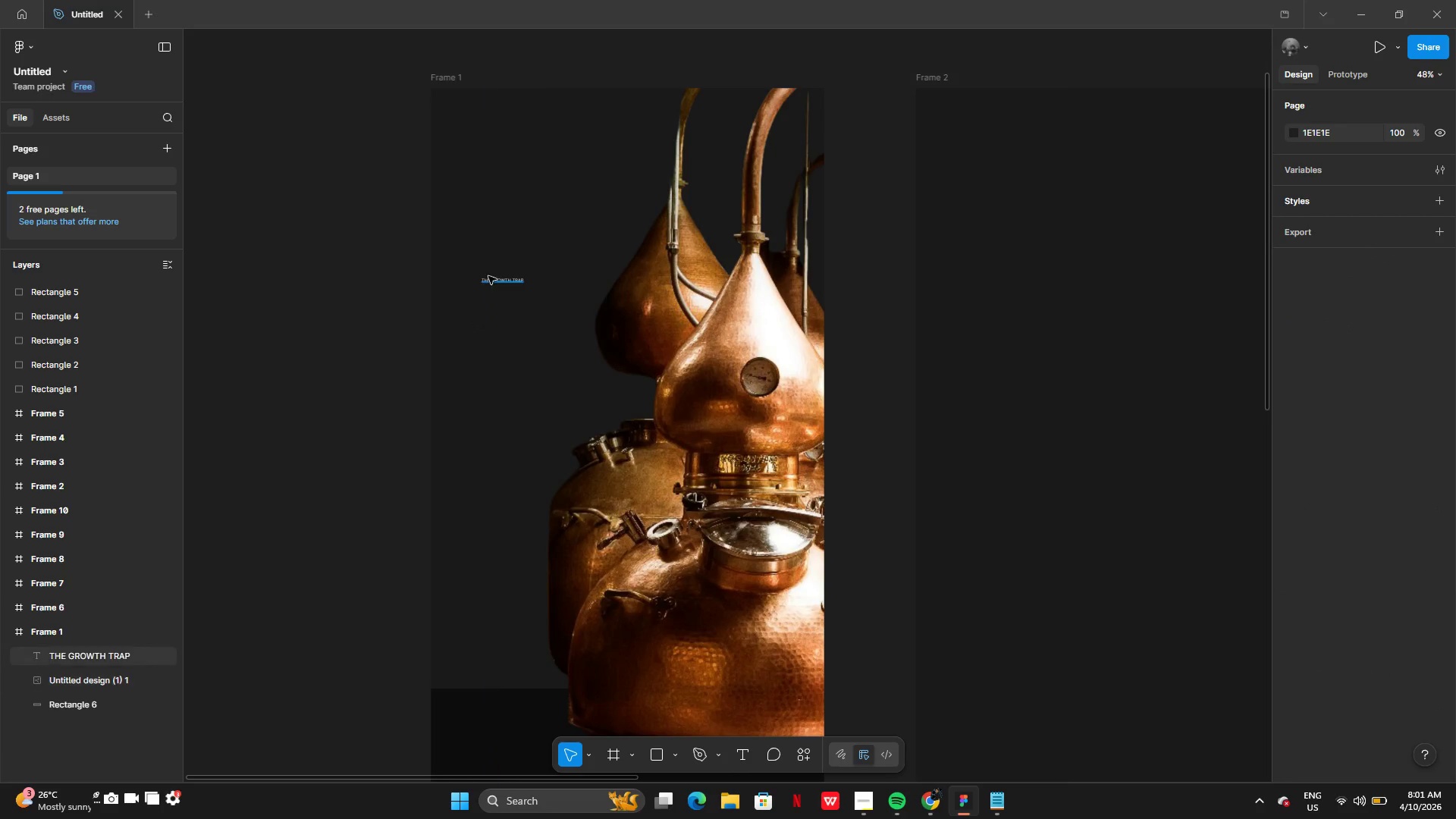 
left_click([484, 281])
 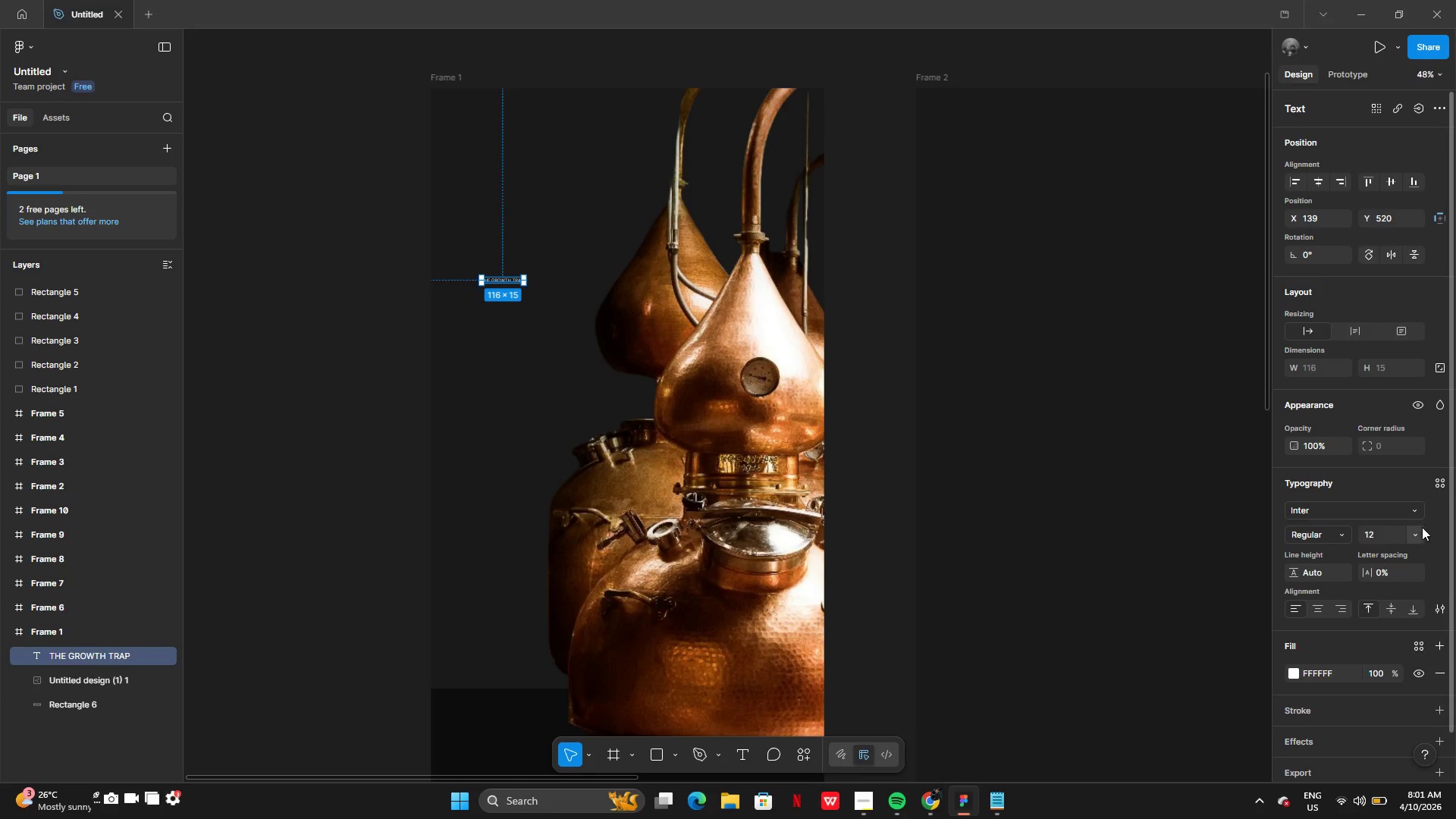 
left_click([1422, 533])
 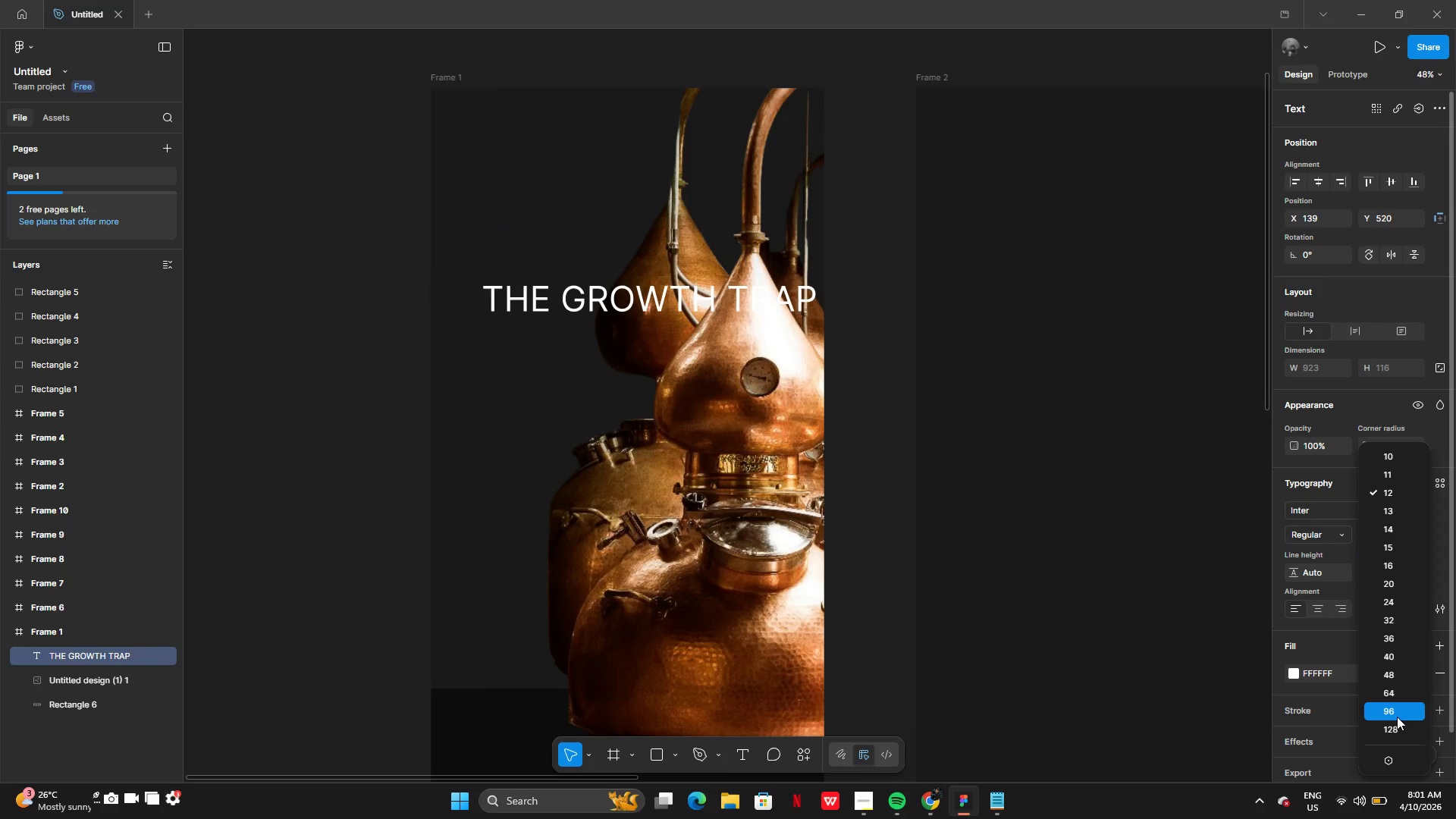 
wait(8.48)
 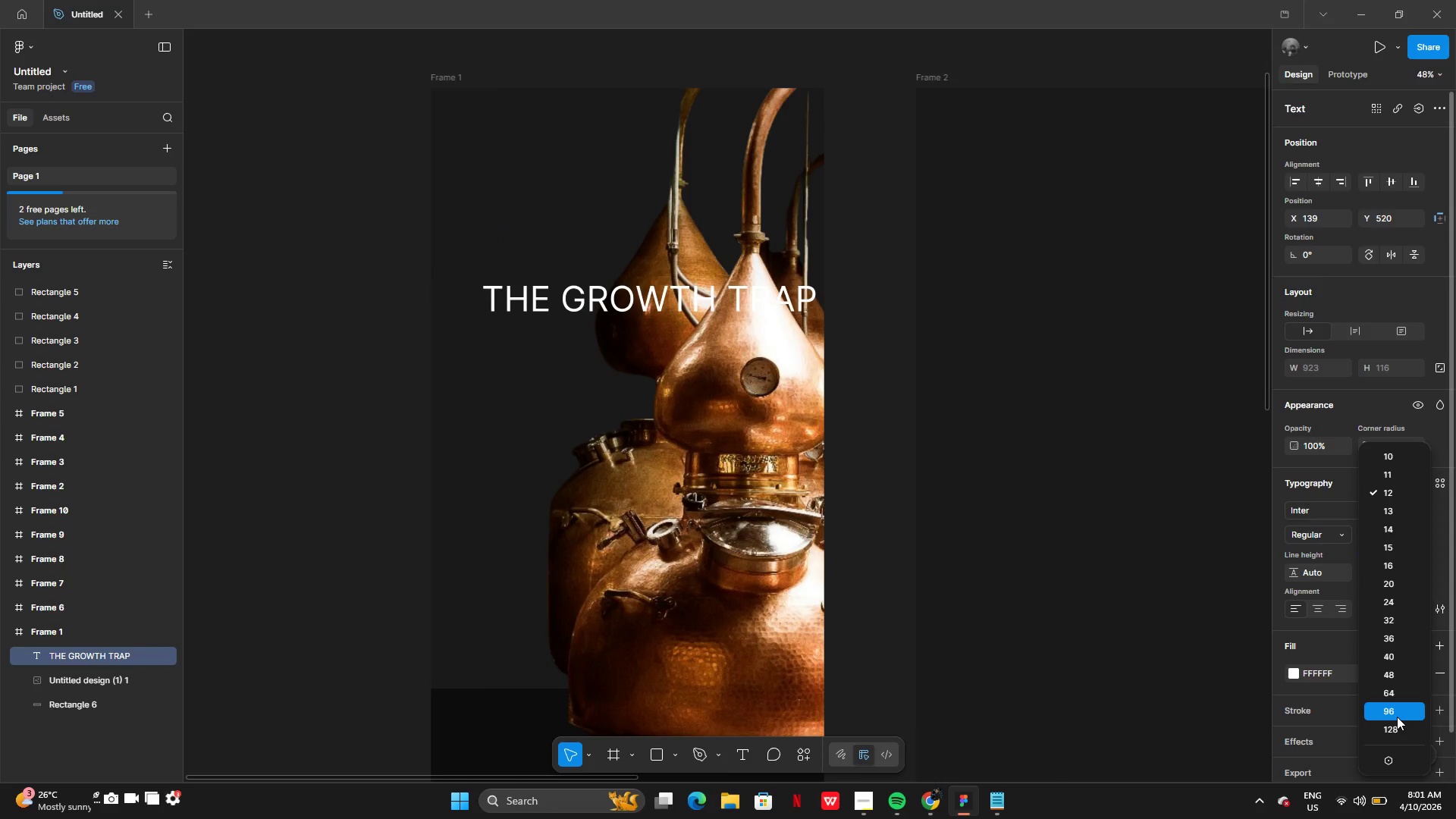 
left_click([1399, 718])
 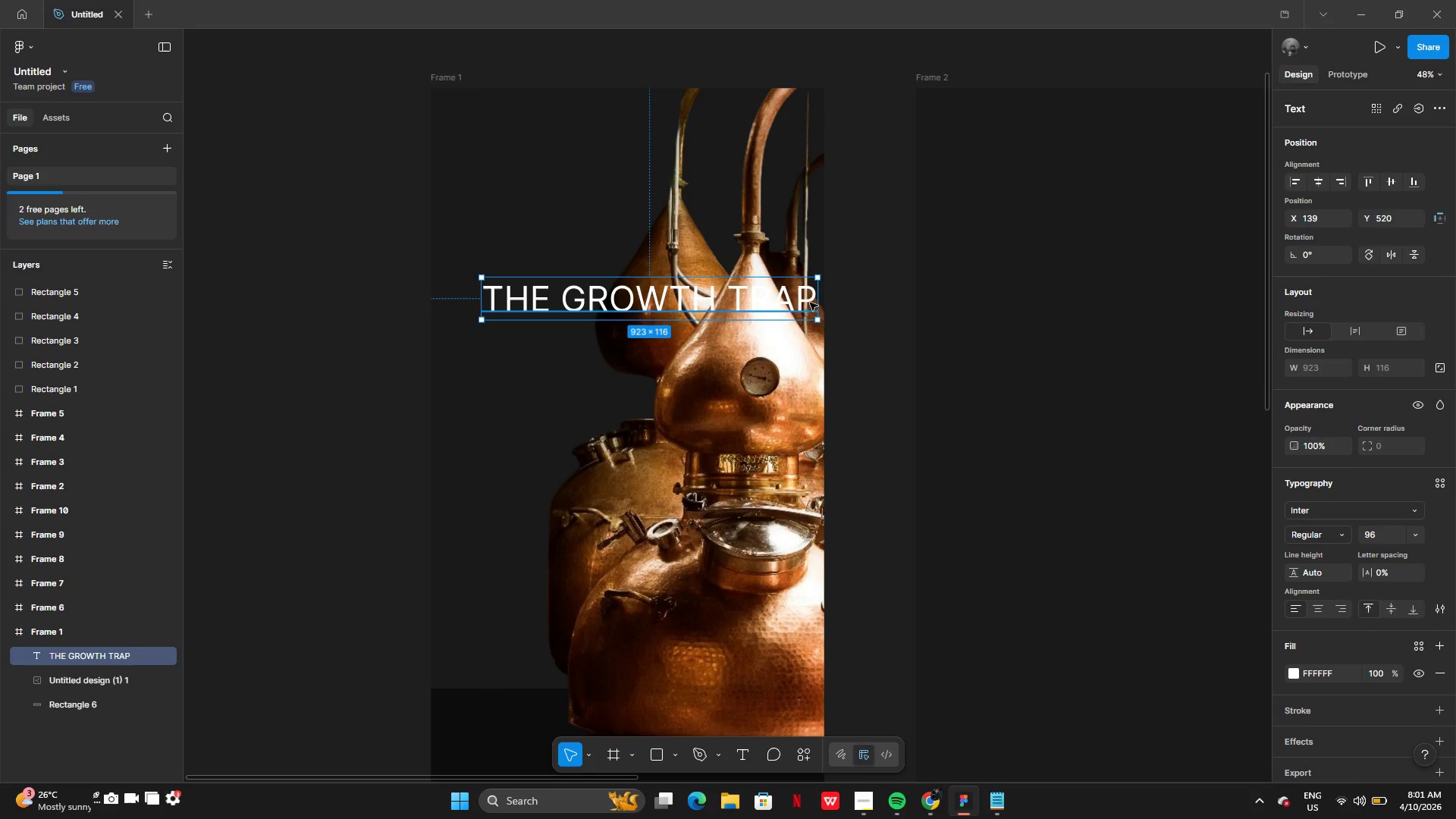 
left_click_drag(start_coordinate=[784, 300], to_coordinate=[759, 259])
 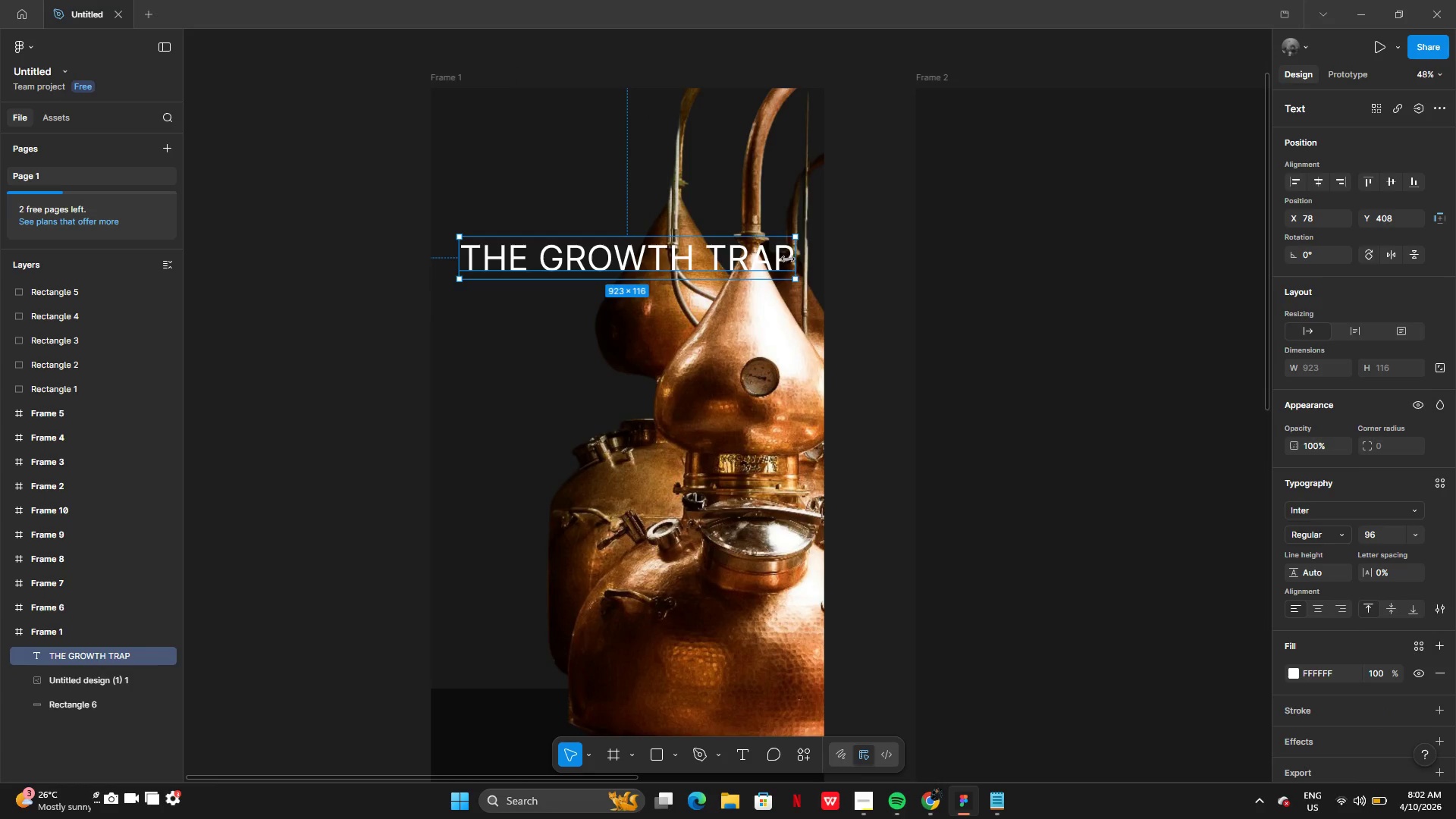 
left_click_drag(start_coordinate=[797, 260], to_coordinate=[715, 265])
 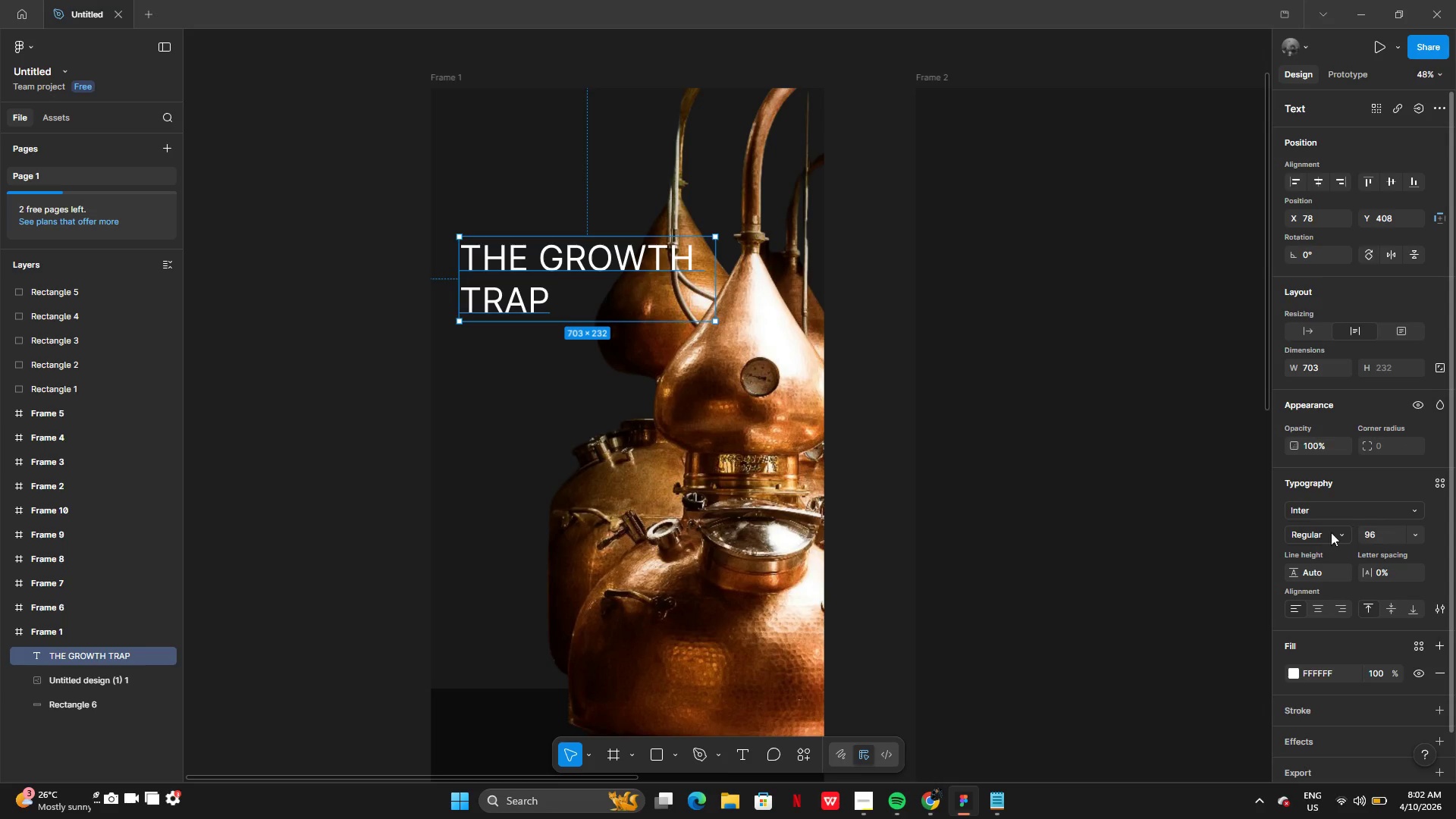 
left_click([1316, 537])
 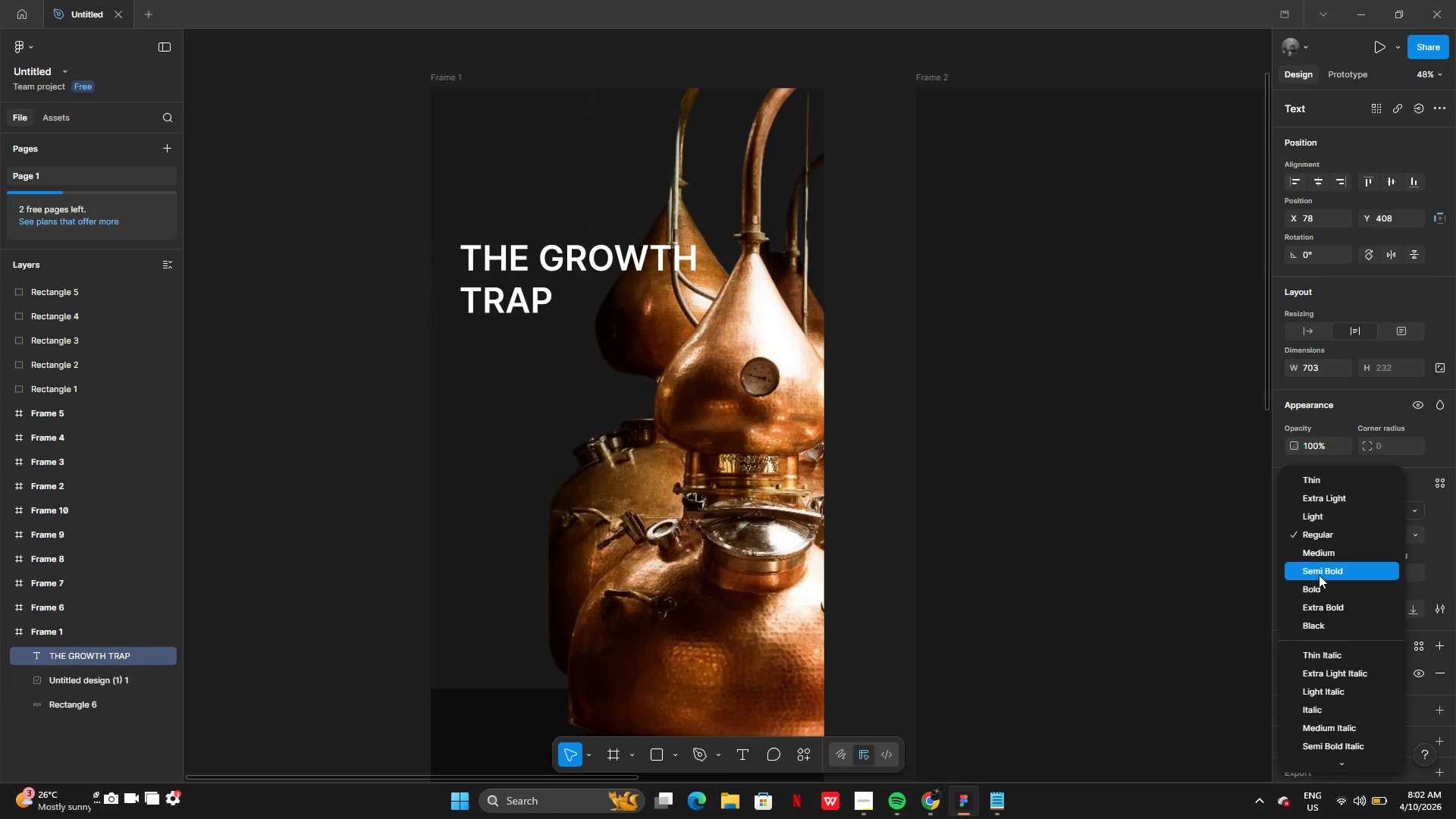 
left_click([1319, 575])
 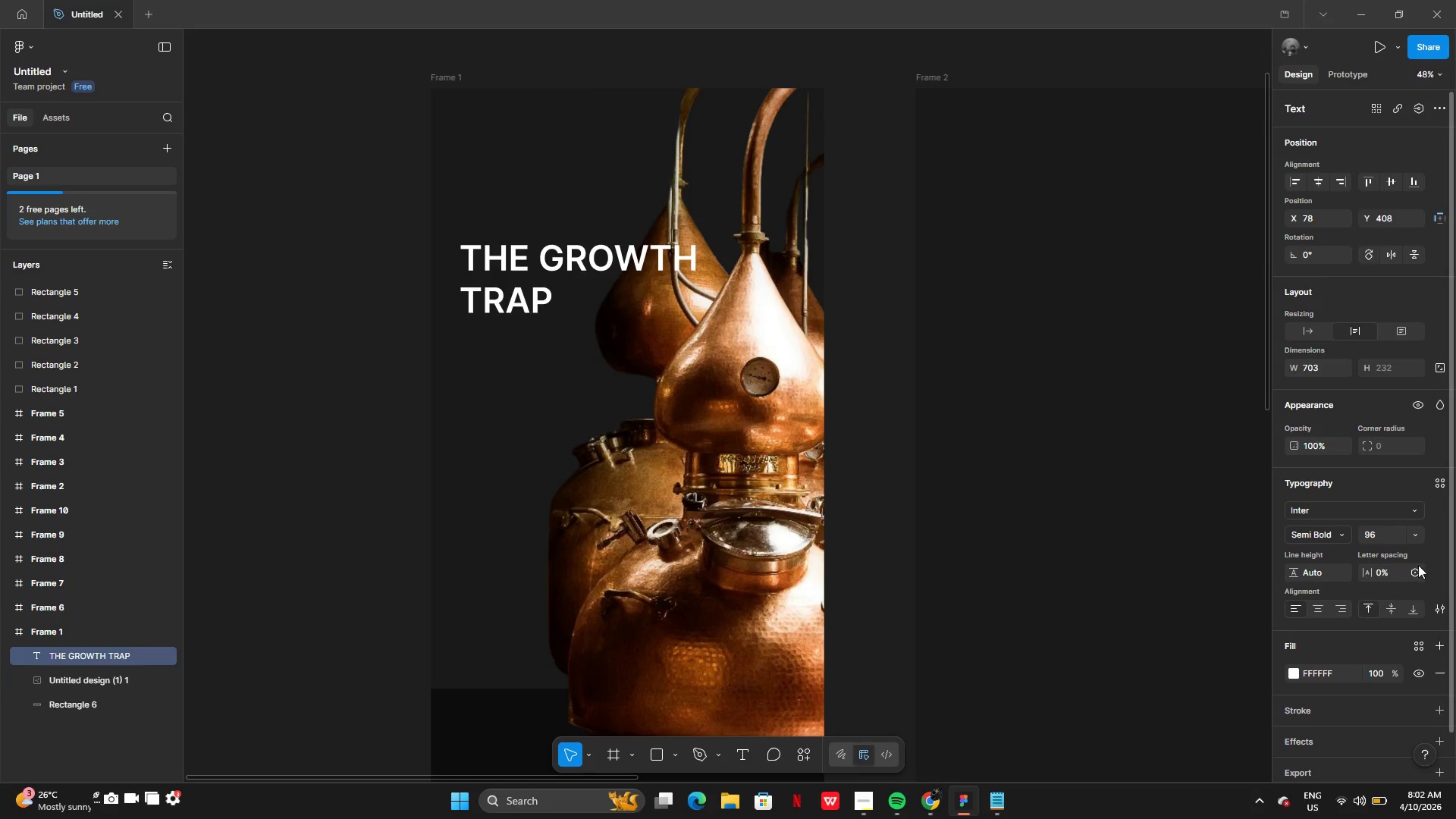 
left_click([1423, 538])
 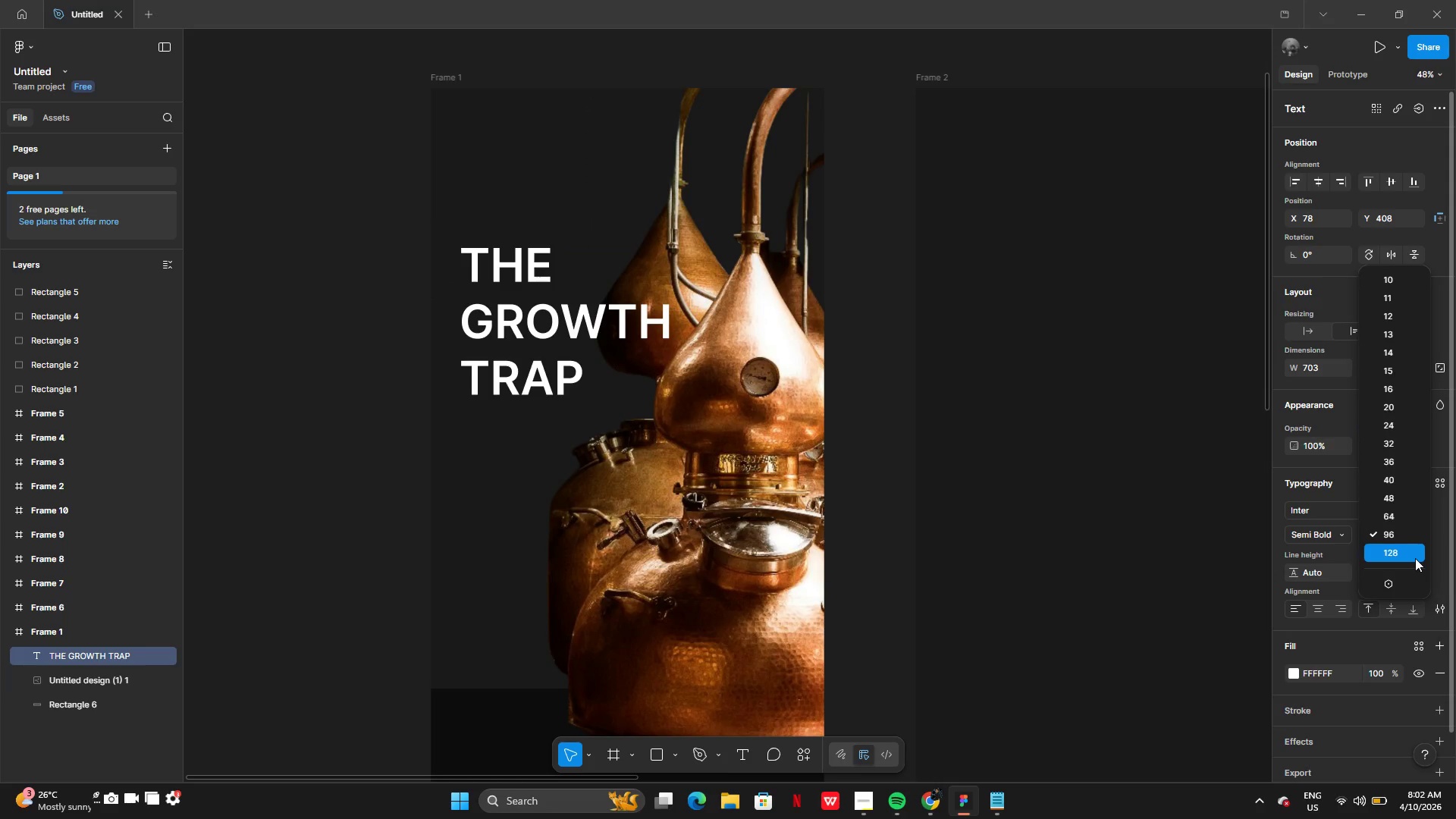 
left_click([1415, 558])
 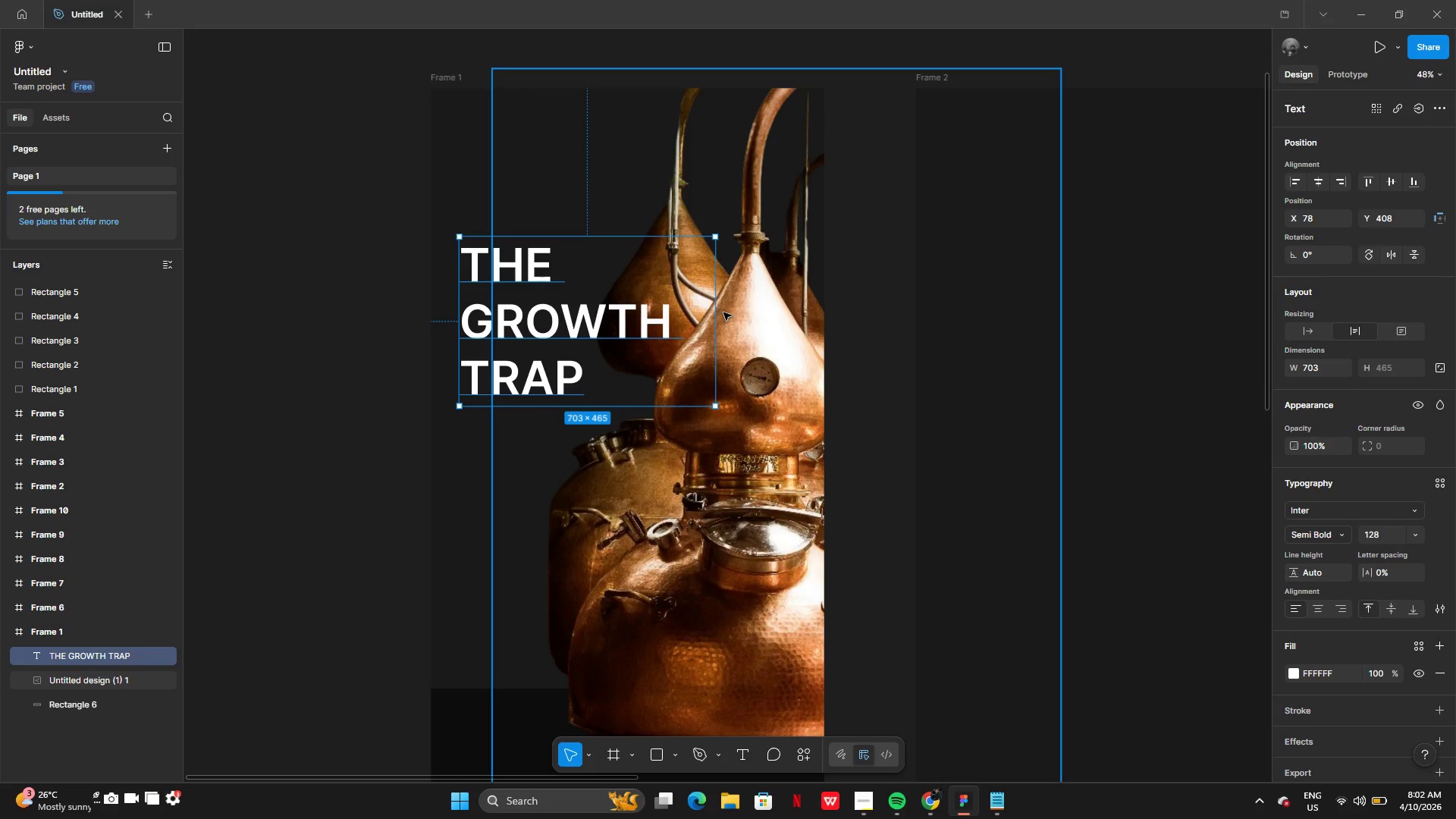 
left_click_drag(start_coordinate=[716, 309], to_coordinate=[779, 309])
 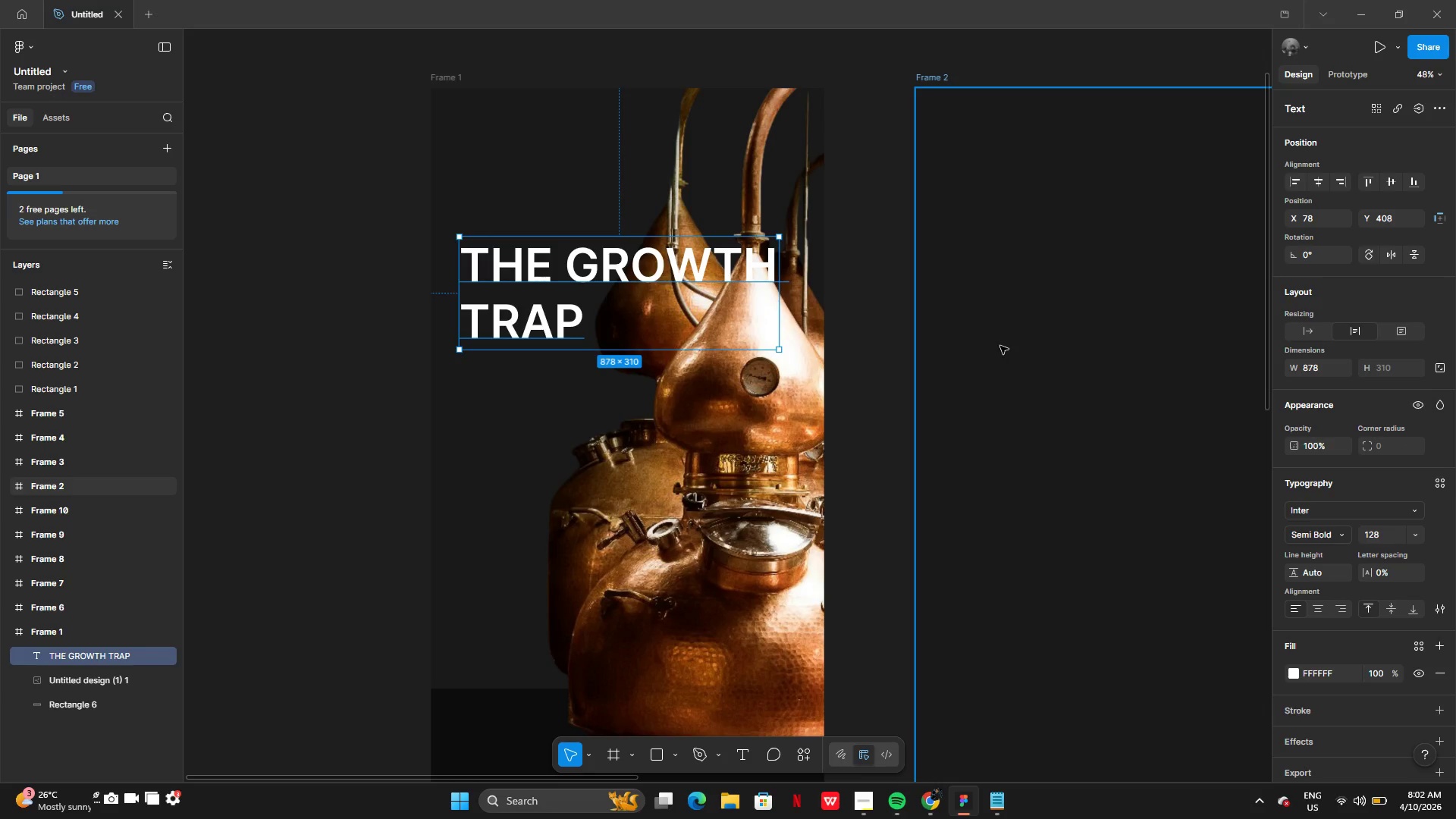 
left_click([1000, 346])
 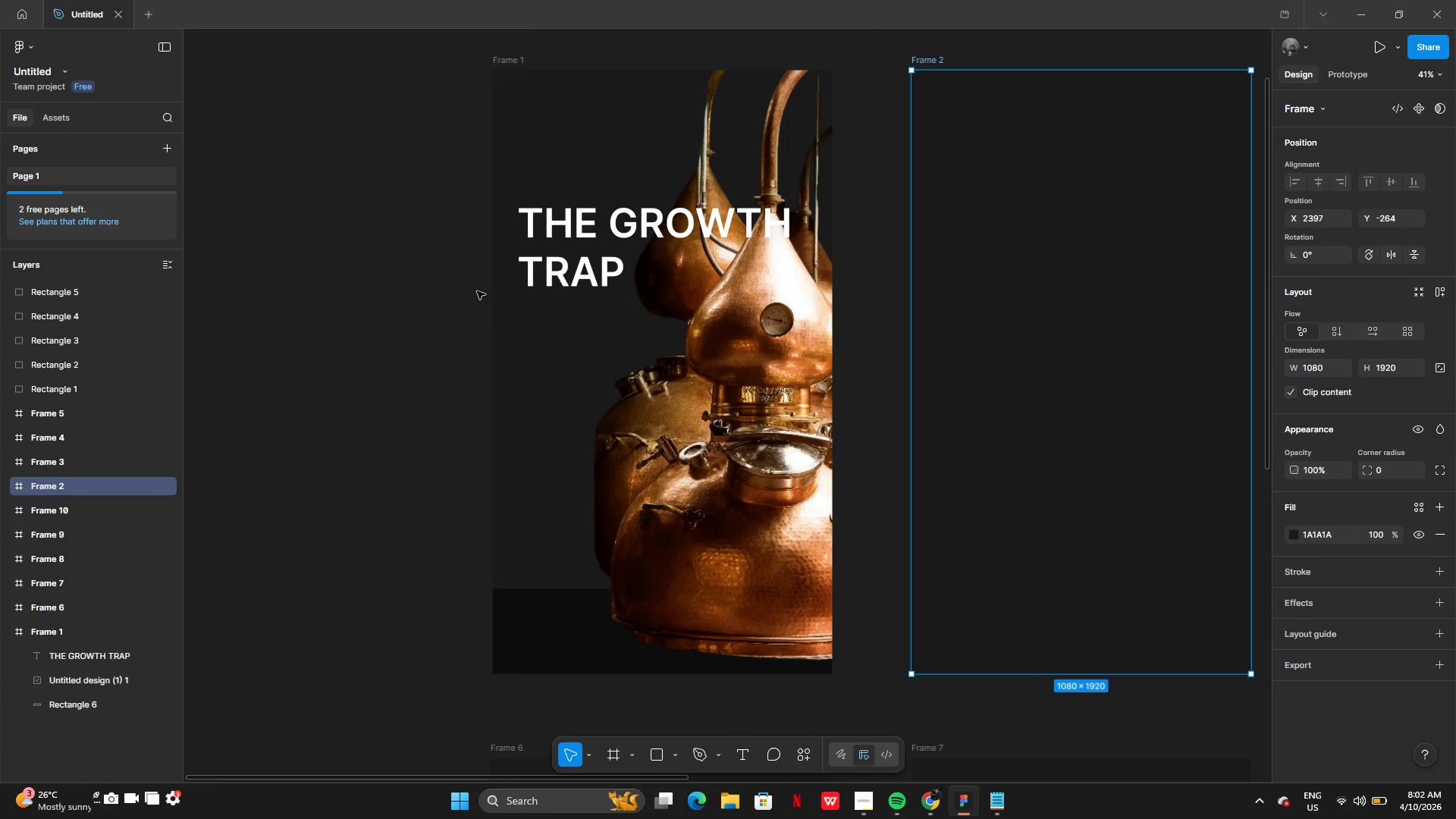 
wait(7.0)
 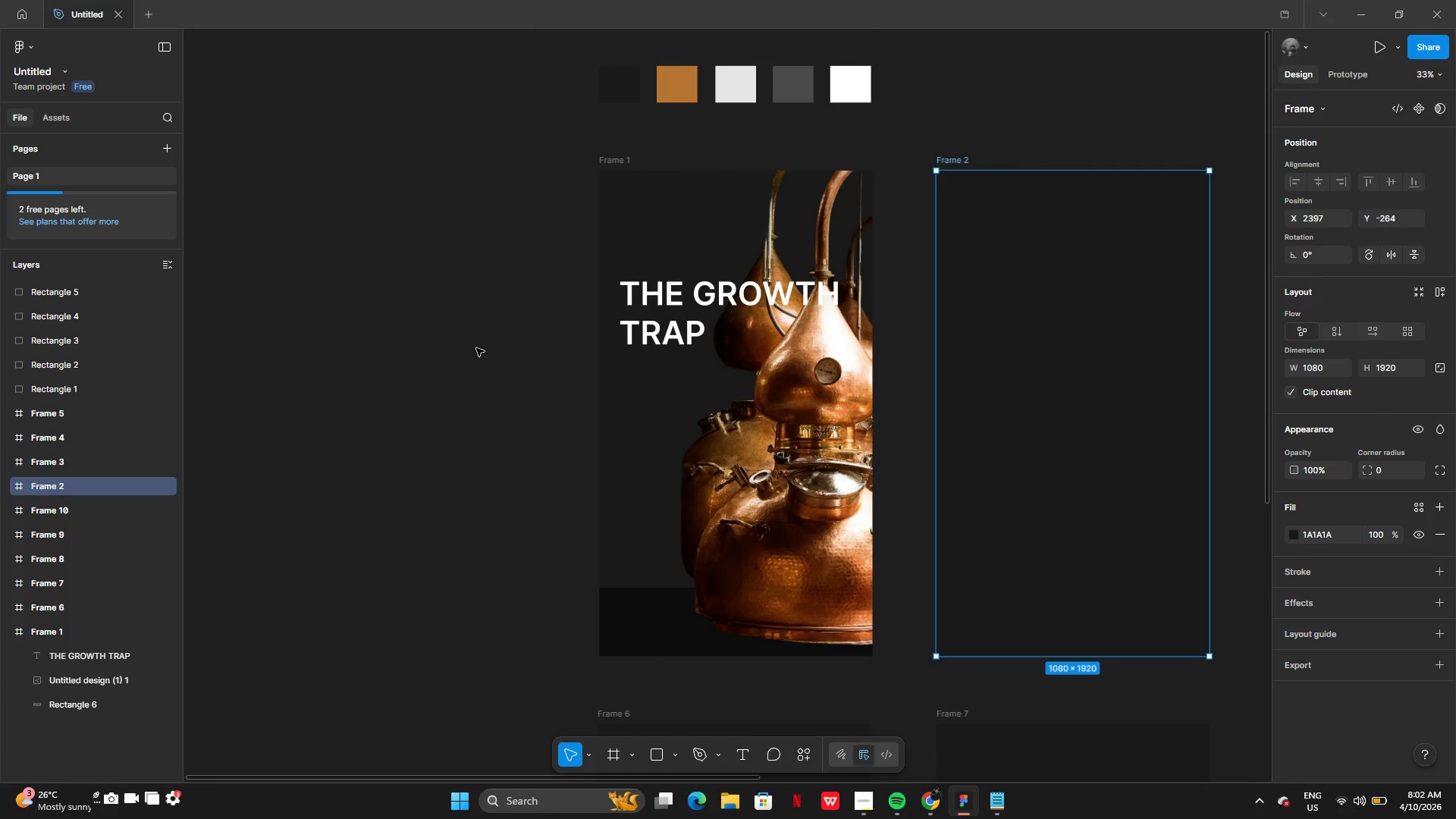 
left_click([992, 804])
 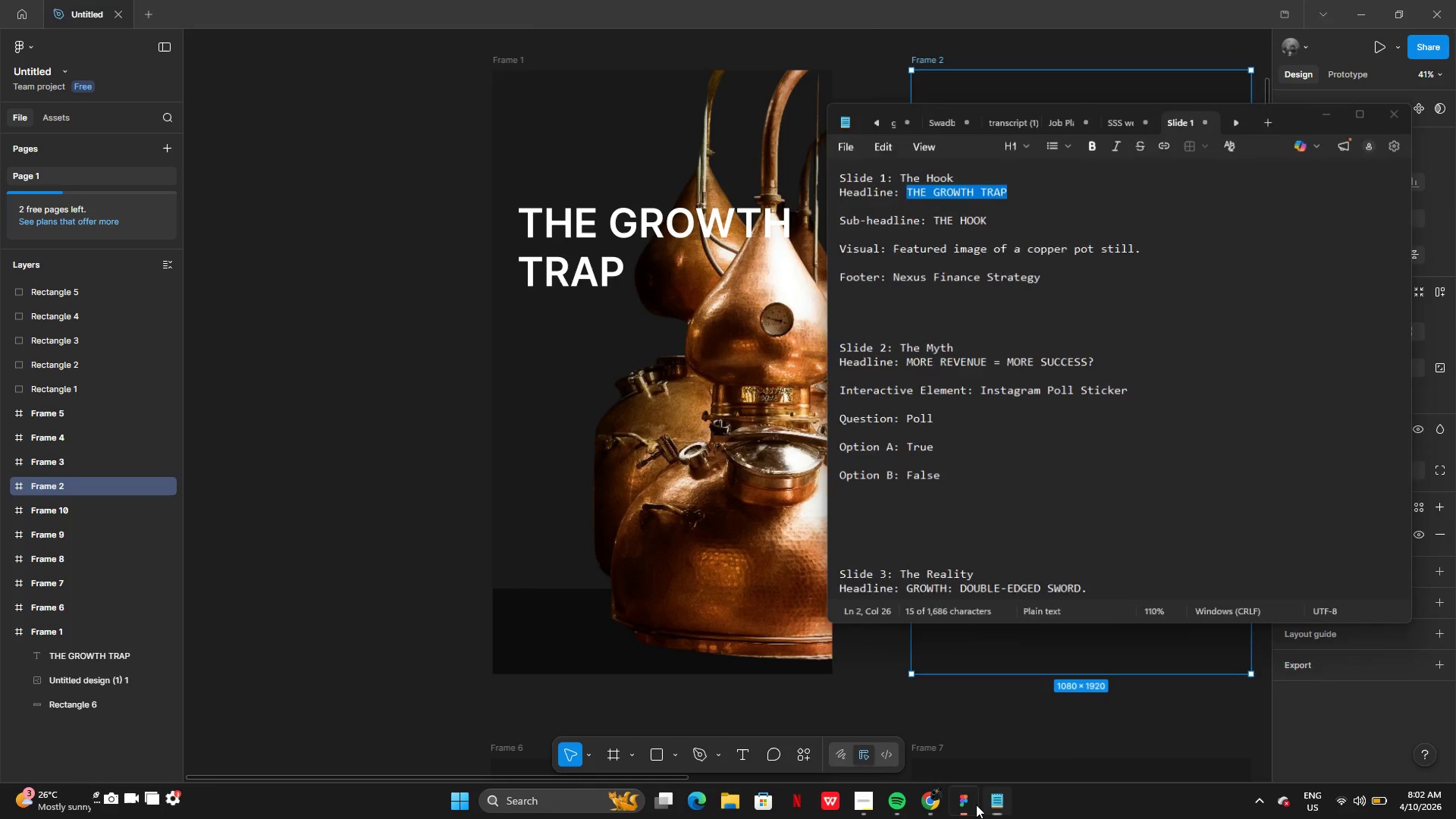 
double_click([972, 805])